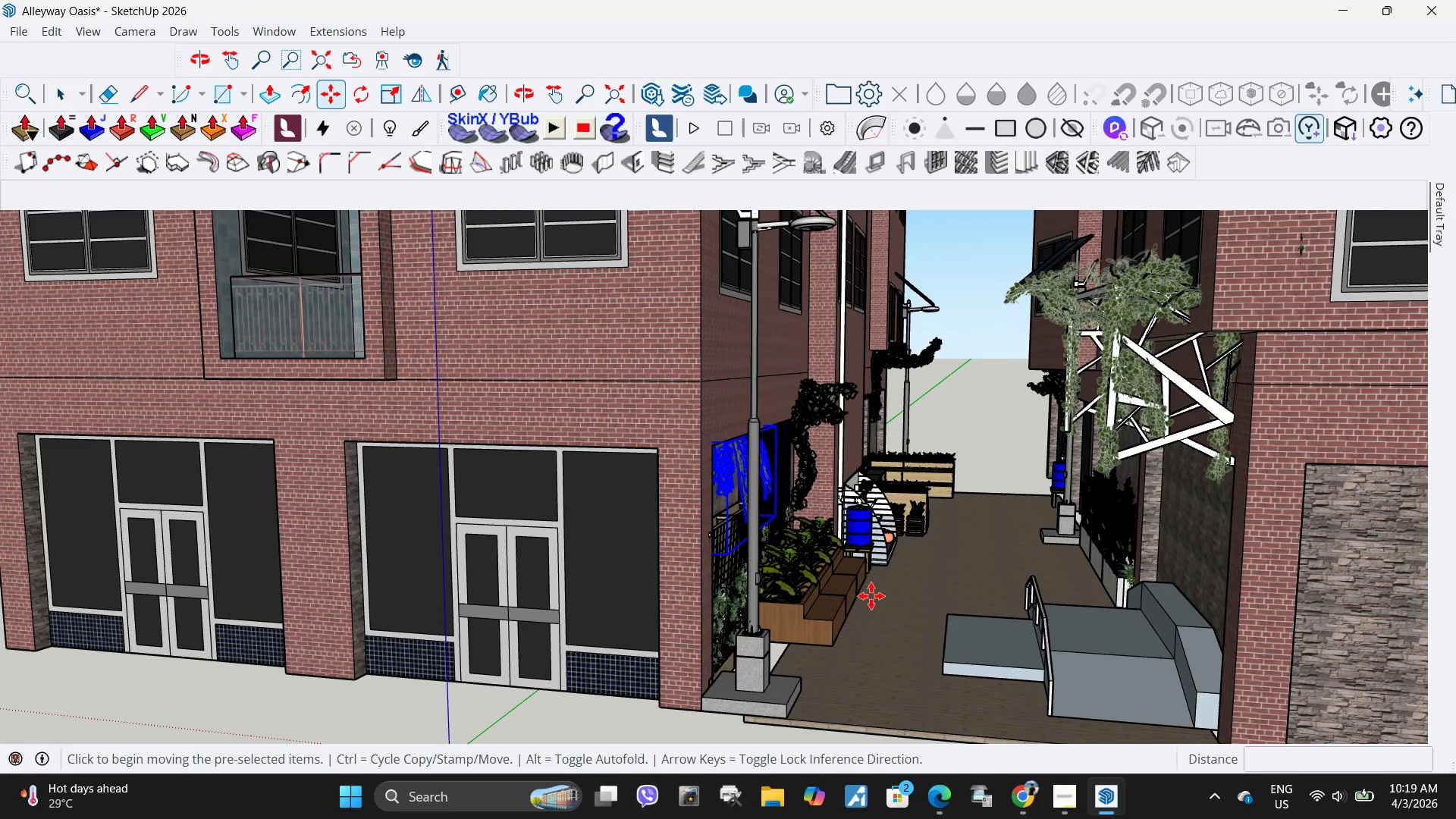 
key(Control+ControlLeft)
 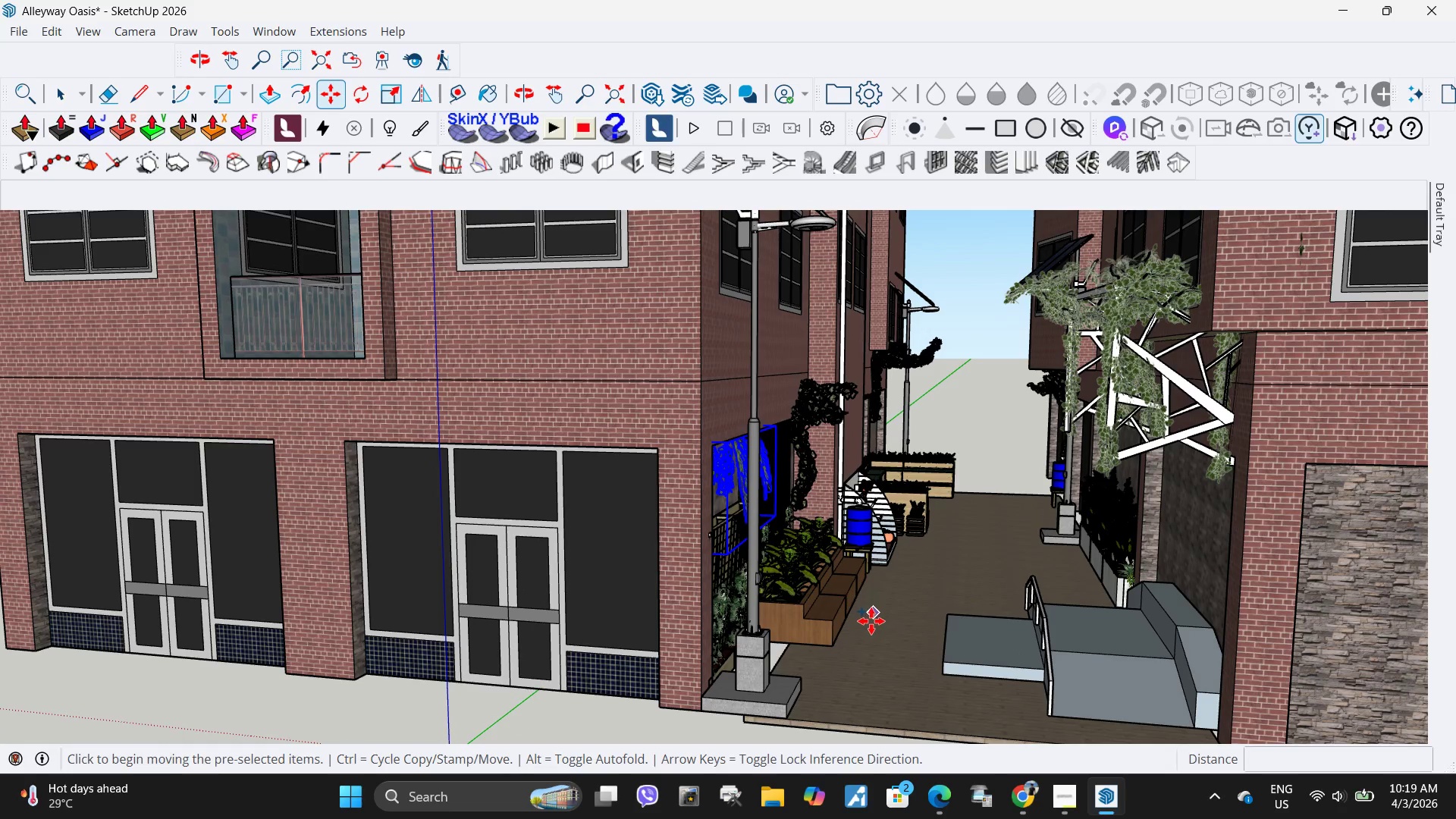 
left_click([871, 621])
 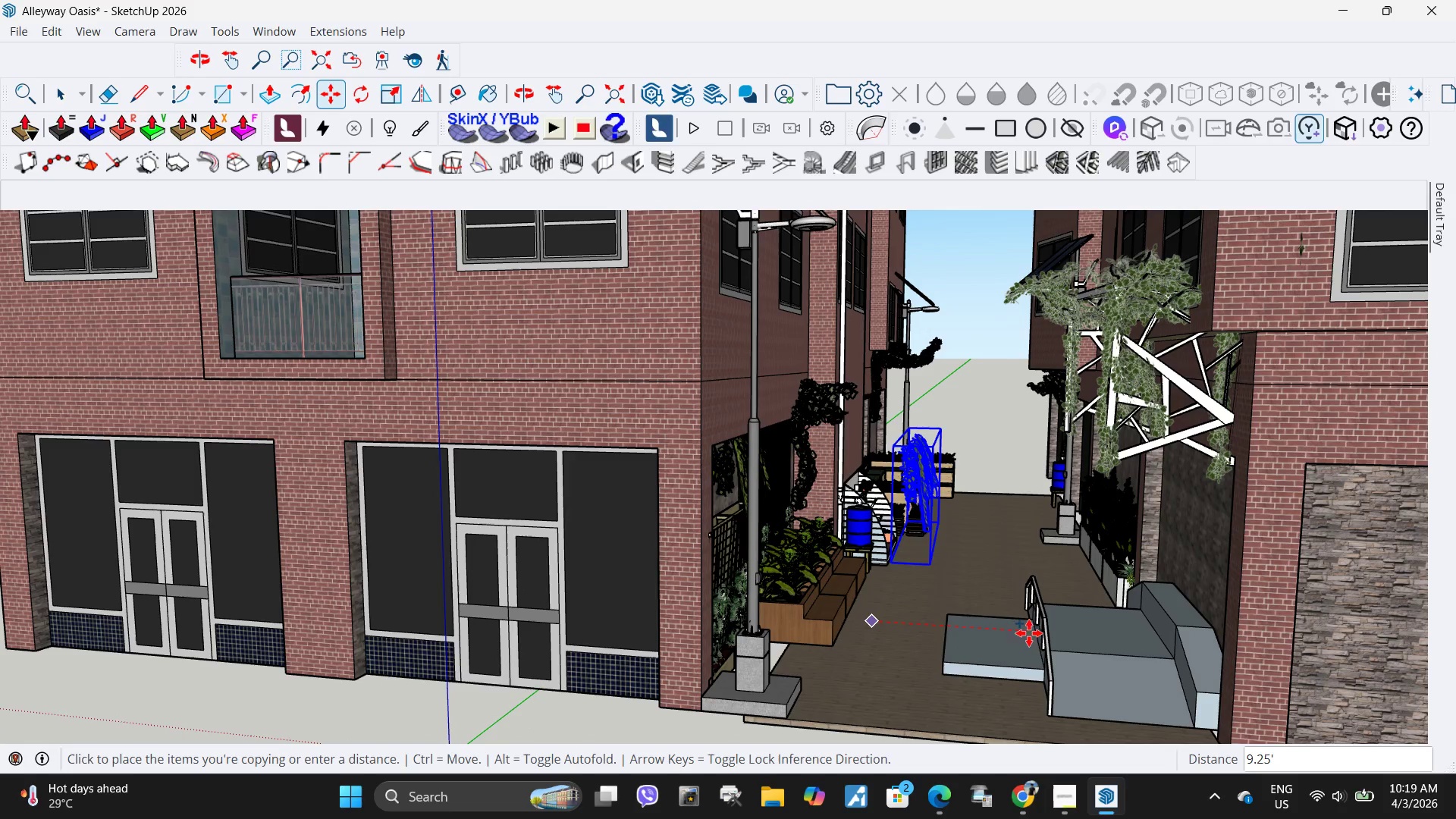 
left_click([1021, 639])
 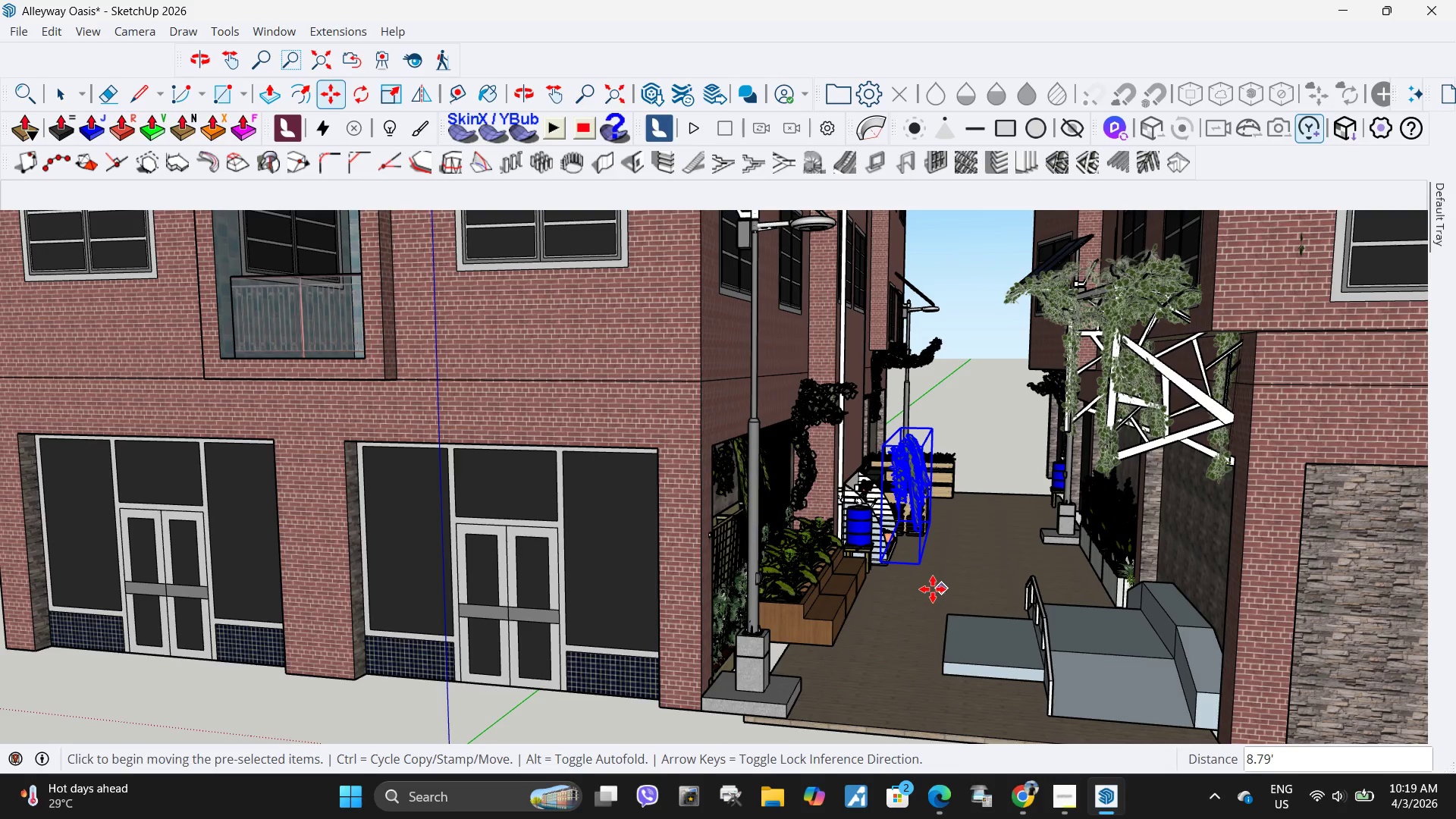 
key(Q)
 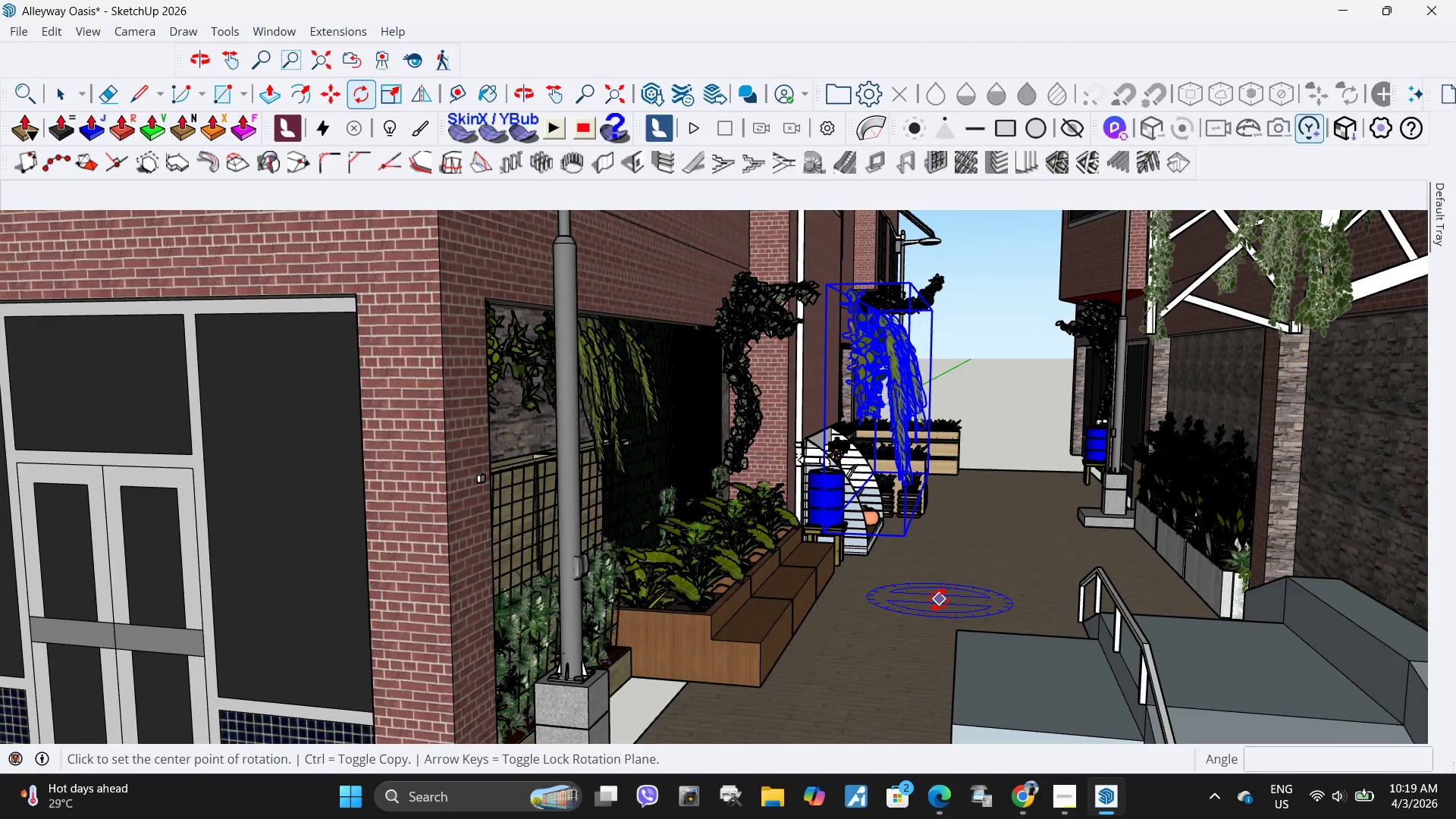 
scroll: coordinate [933, 589], scroll_direction: up, amount: 4.0
 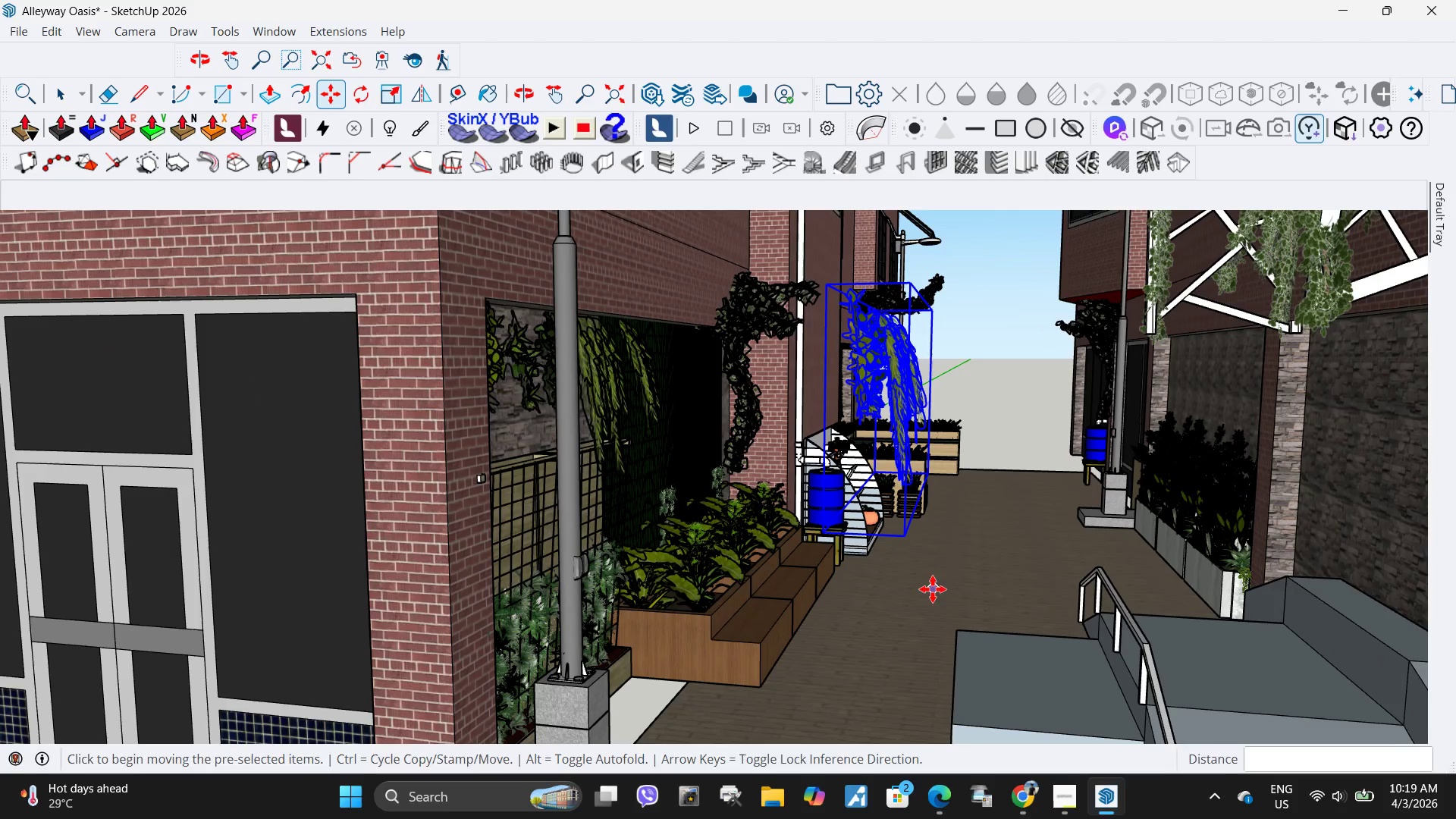 
left_click([939, 599])
 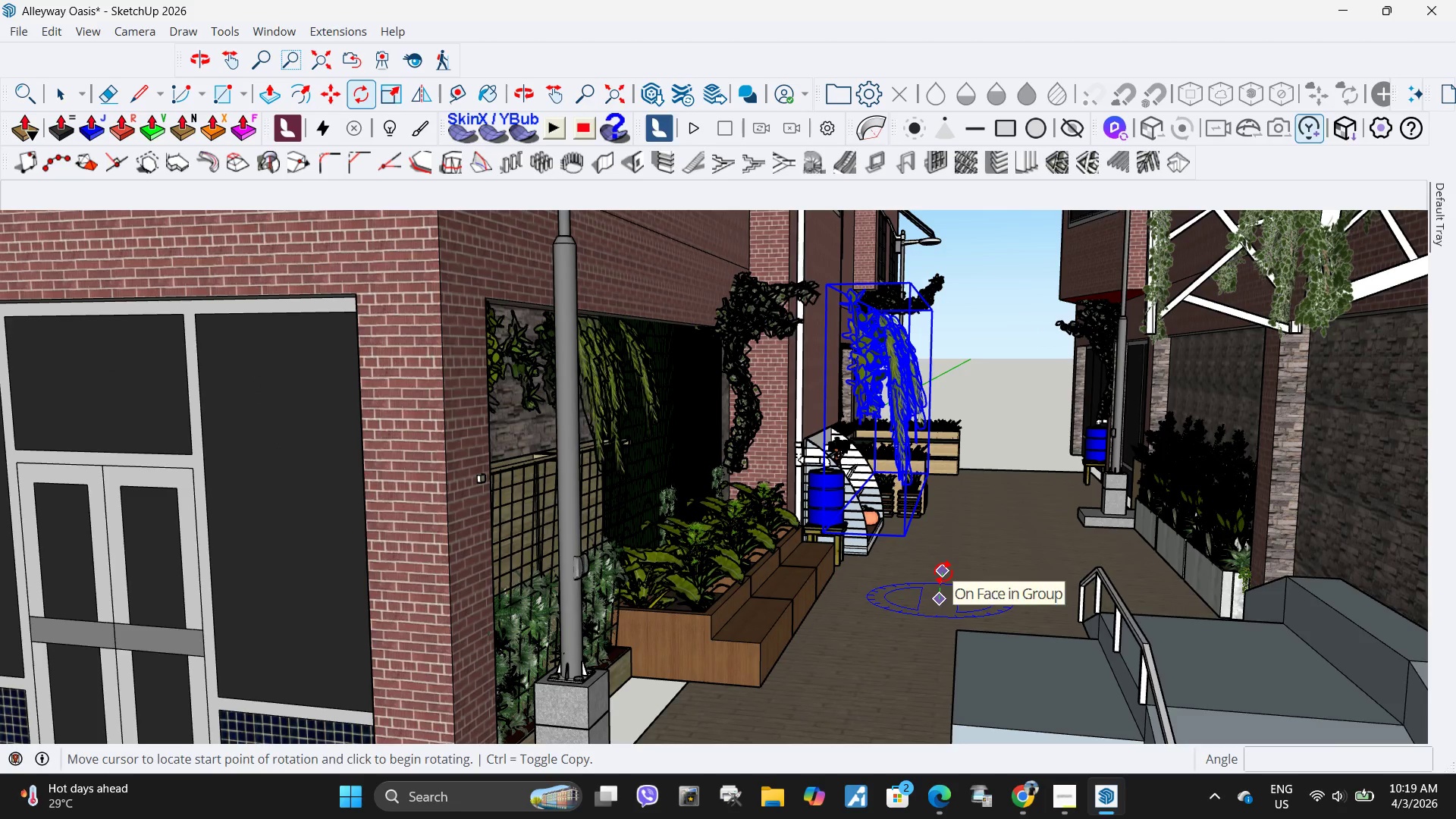 
left_click([943, 572])
 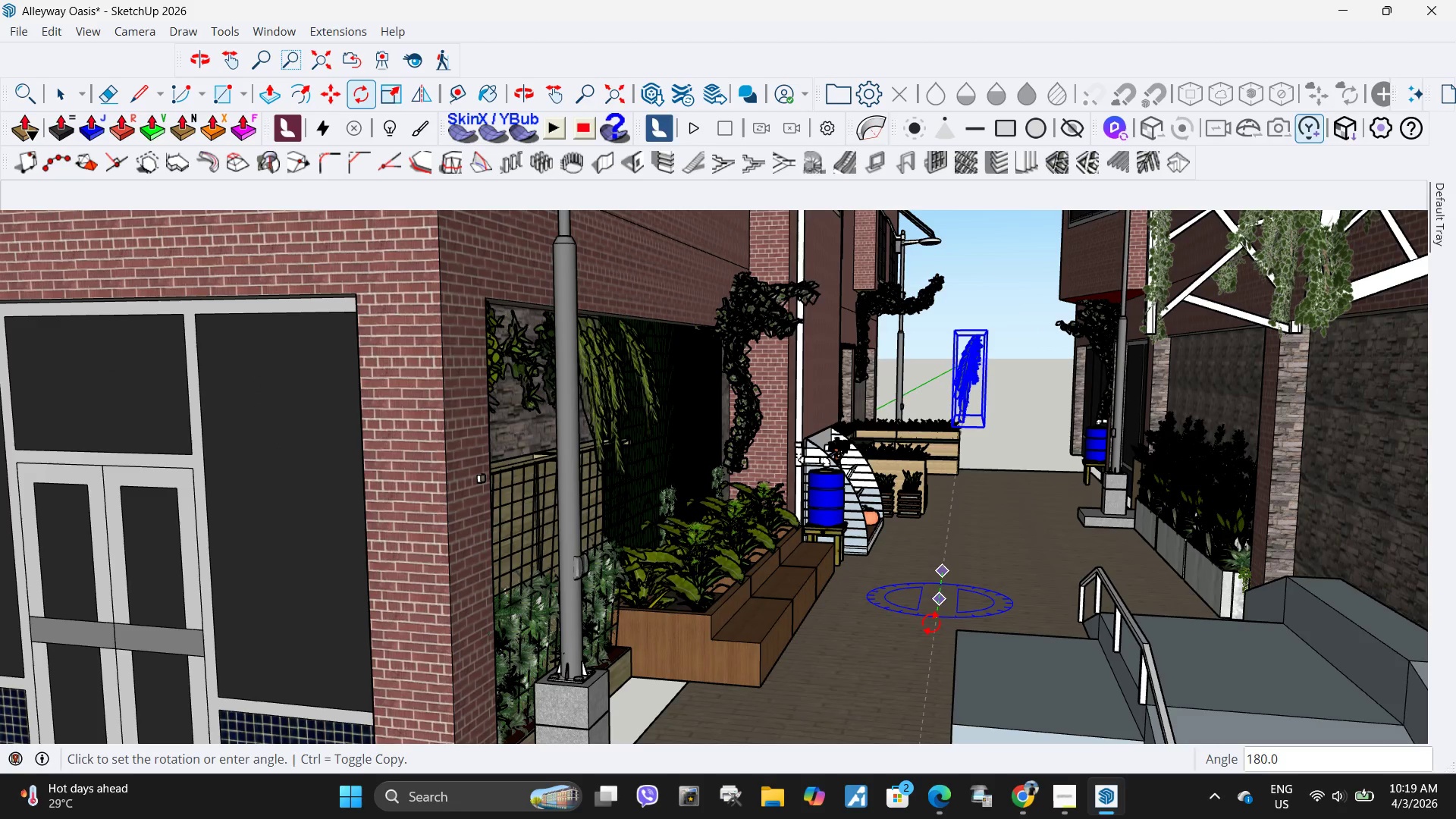 
left_click([931, 623])
 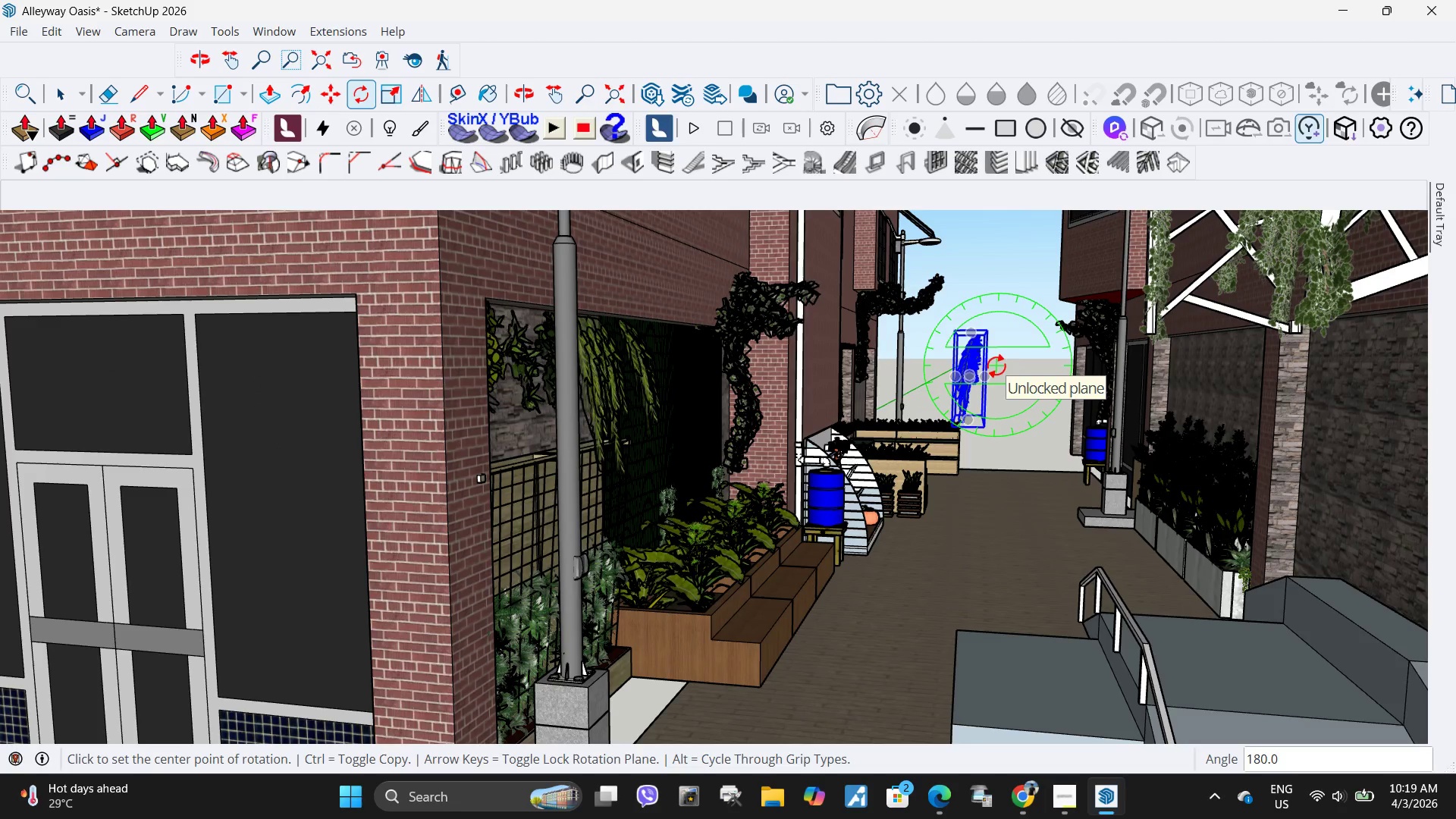 
key(M)
 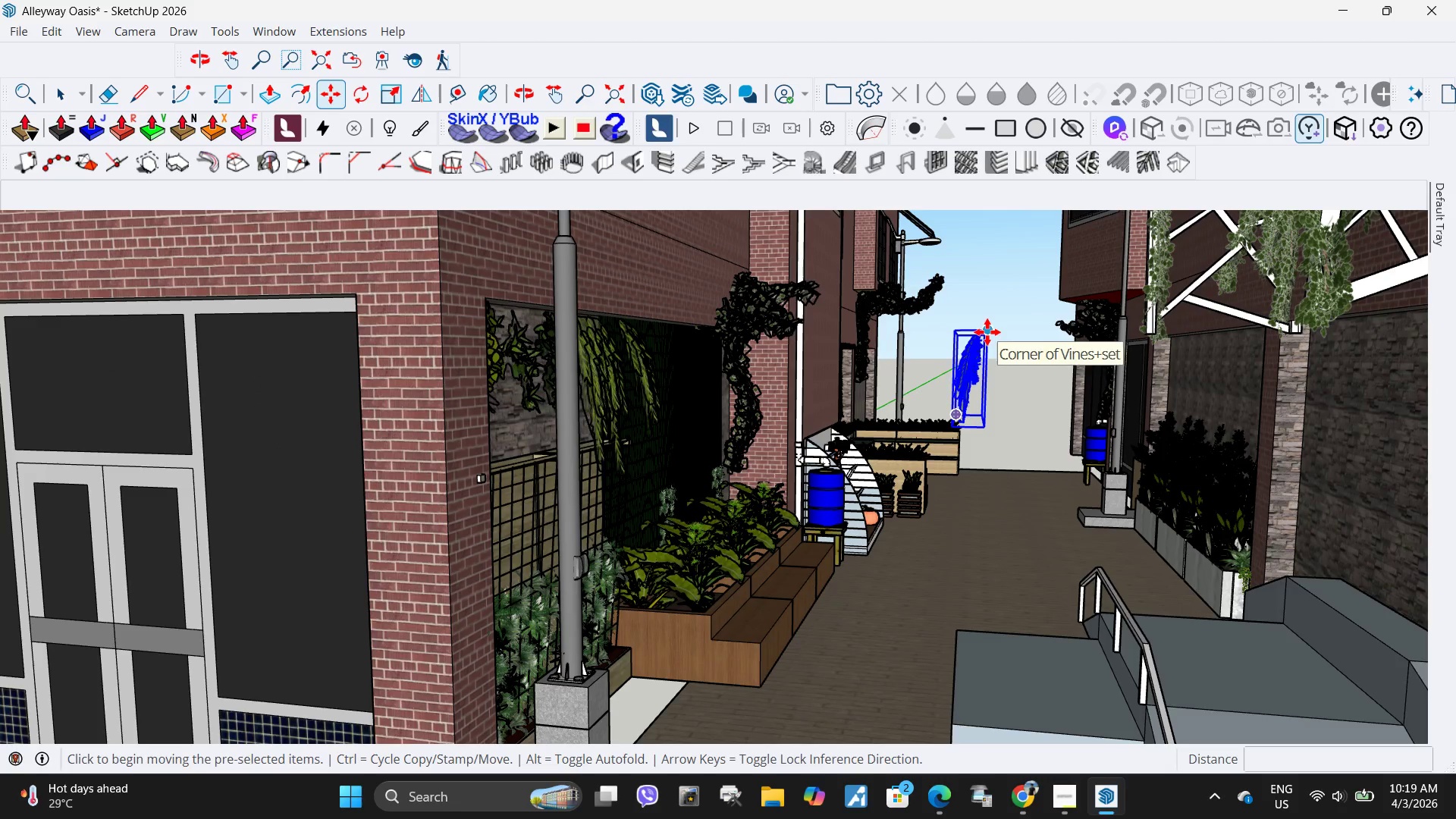 
left_click([987, 332])
 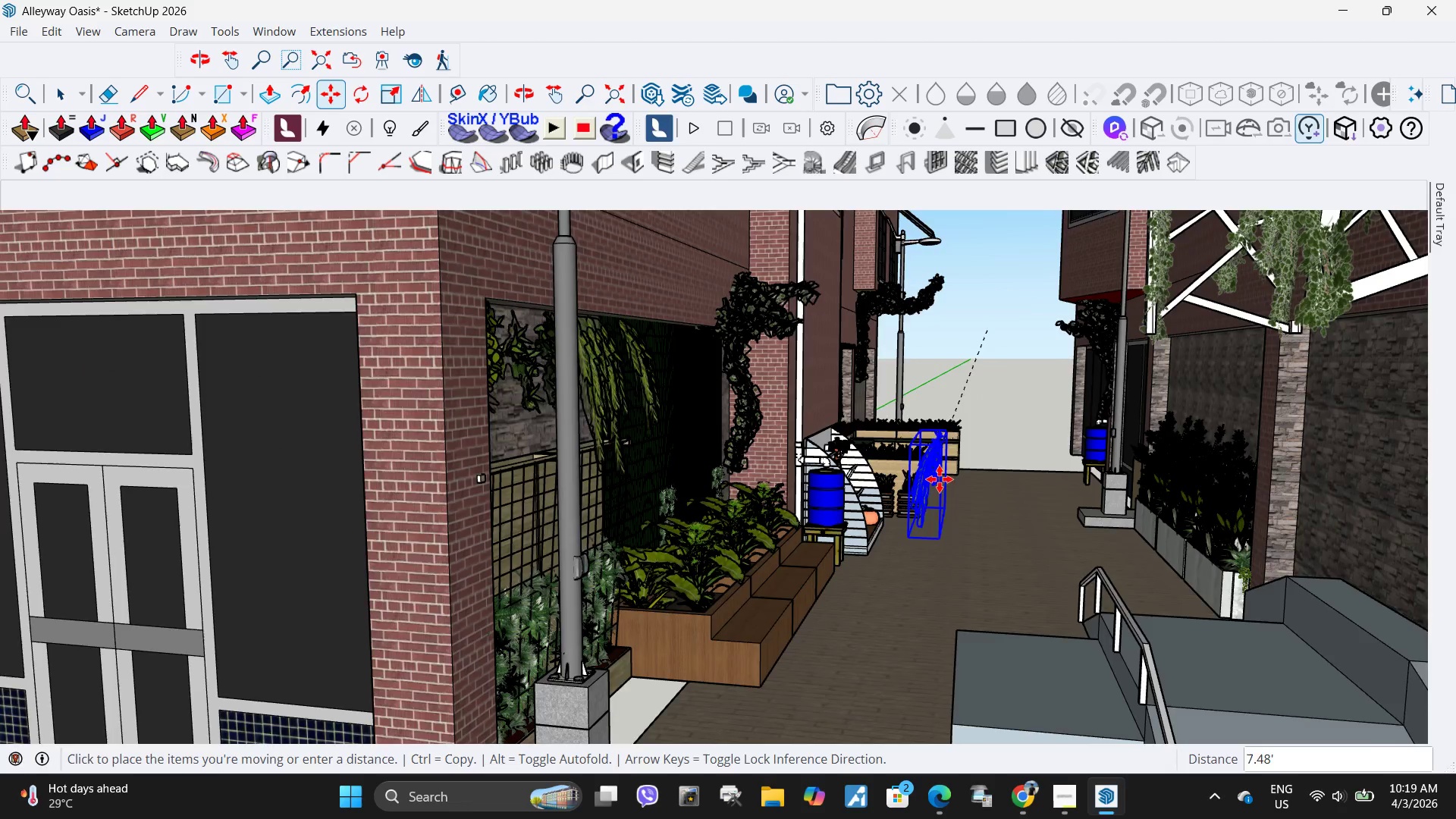 
scroll: coordinate [940, 521], scroll_direction: down, amount: 5.0
 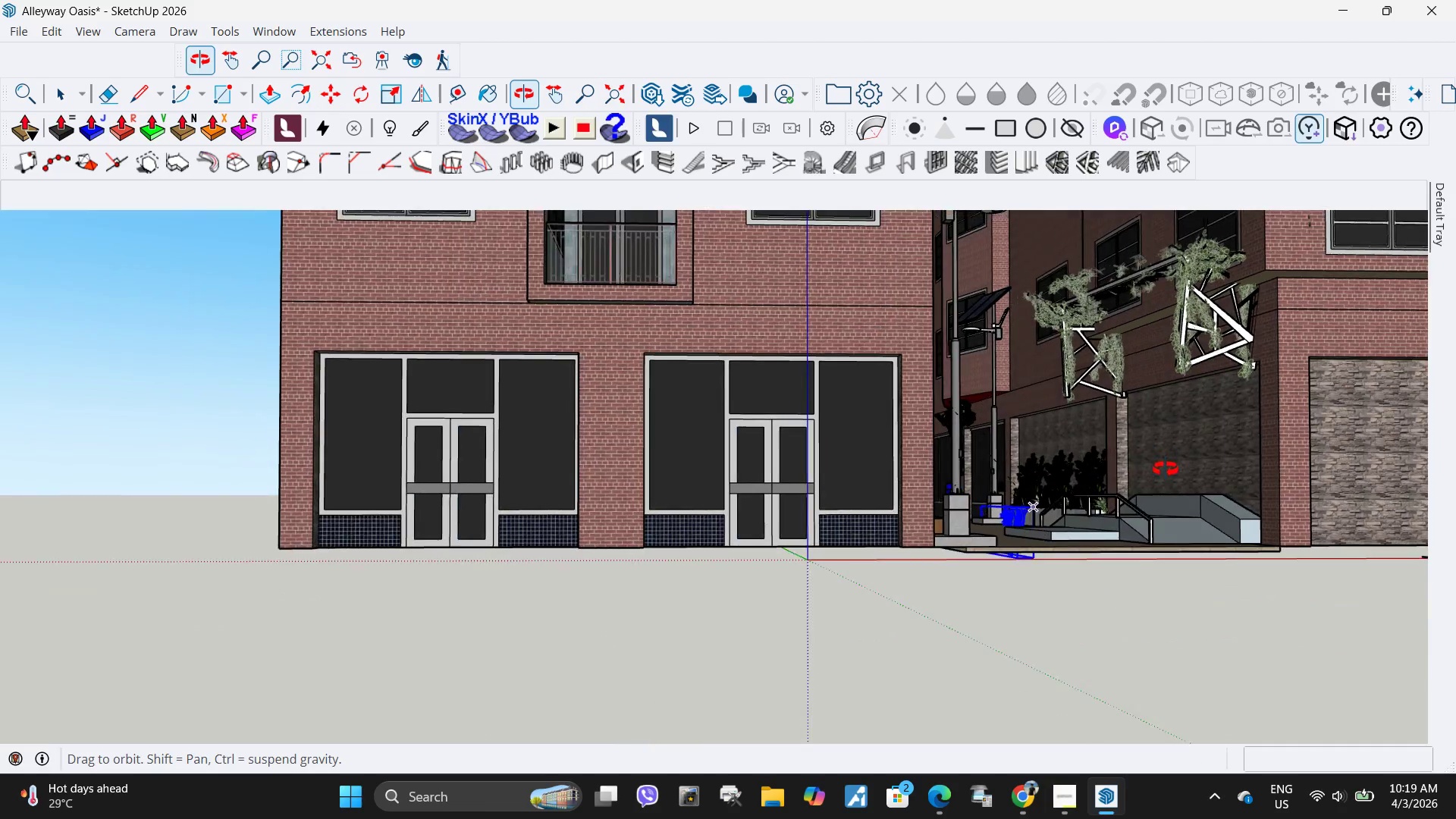 
scroll: coordinate [1310, 428], scroll_direction: up, amount: 22.0
 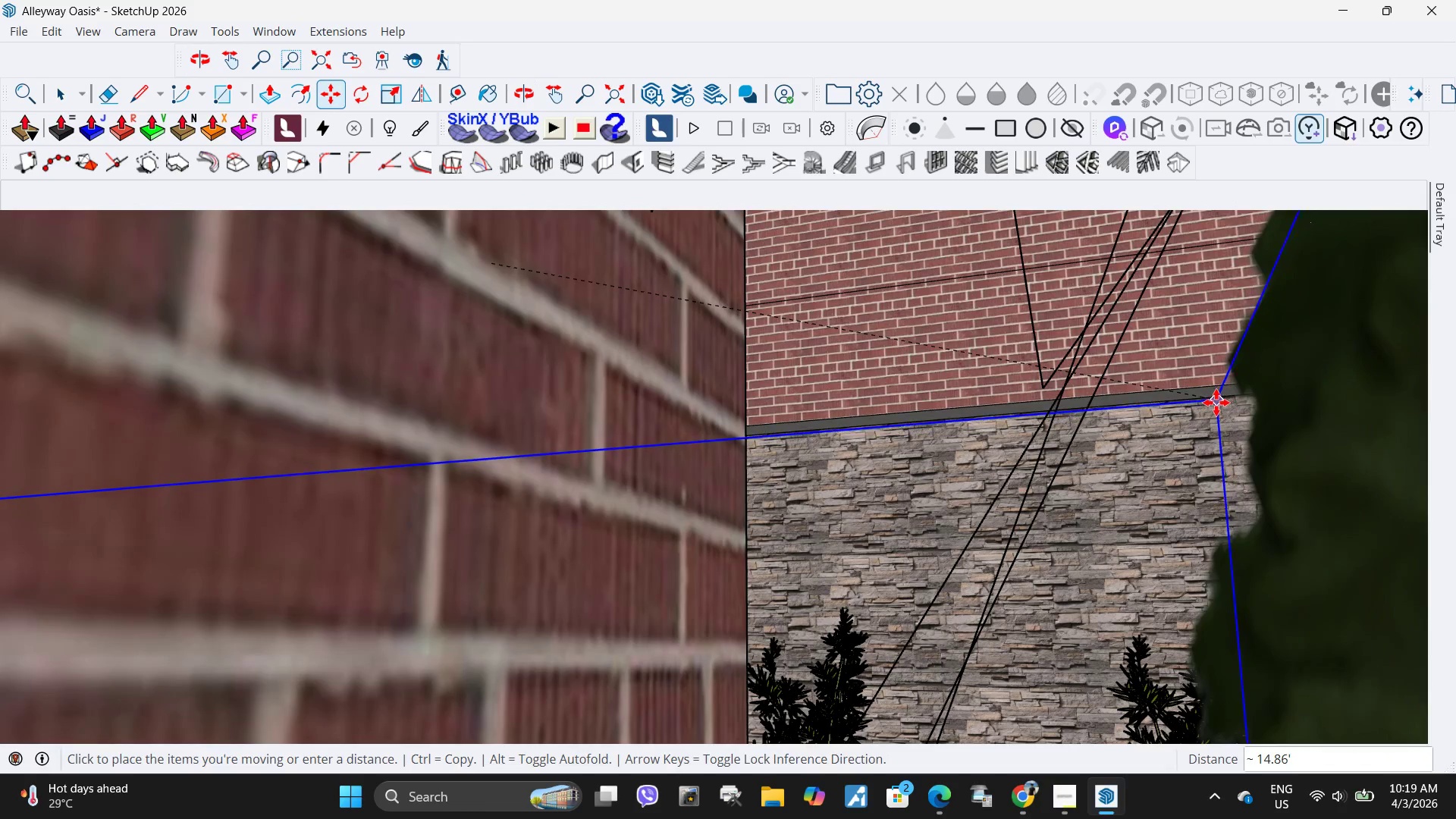 
key(H)
 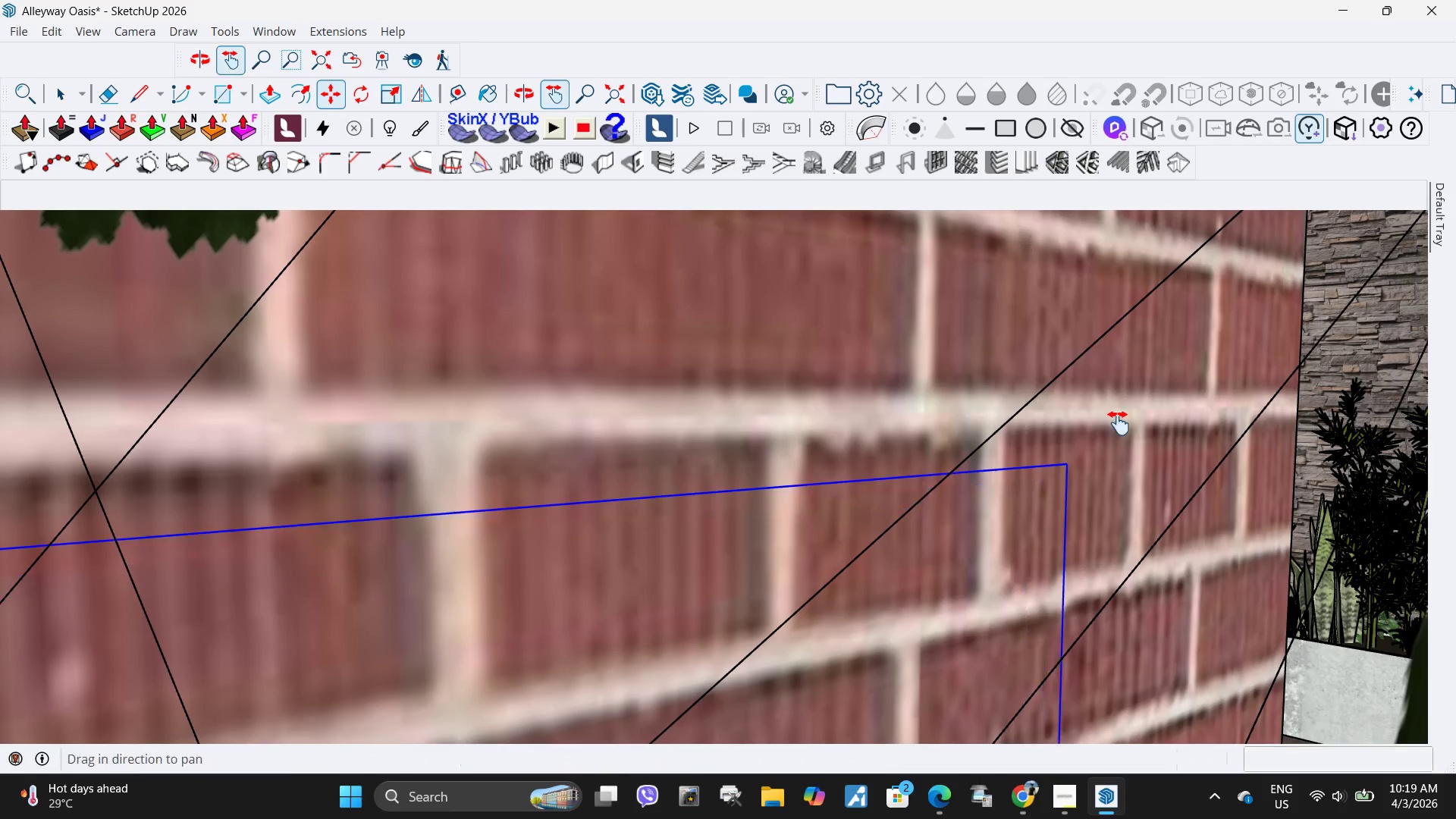 
left_click_drag(start_coordinate=[1119, 423], to_coordinate=[32, 570])